 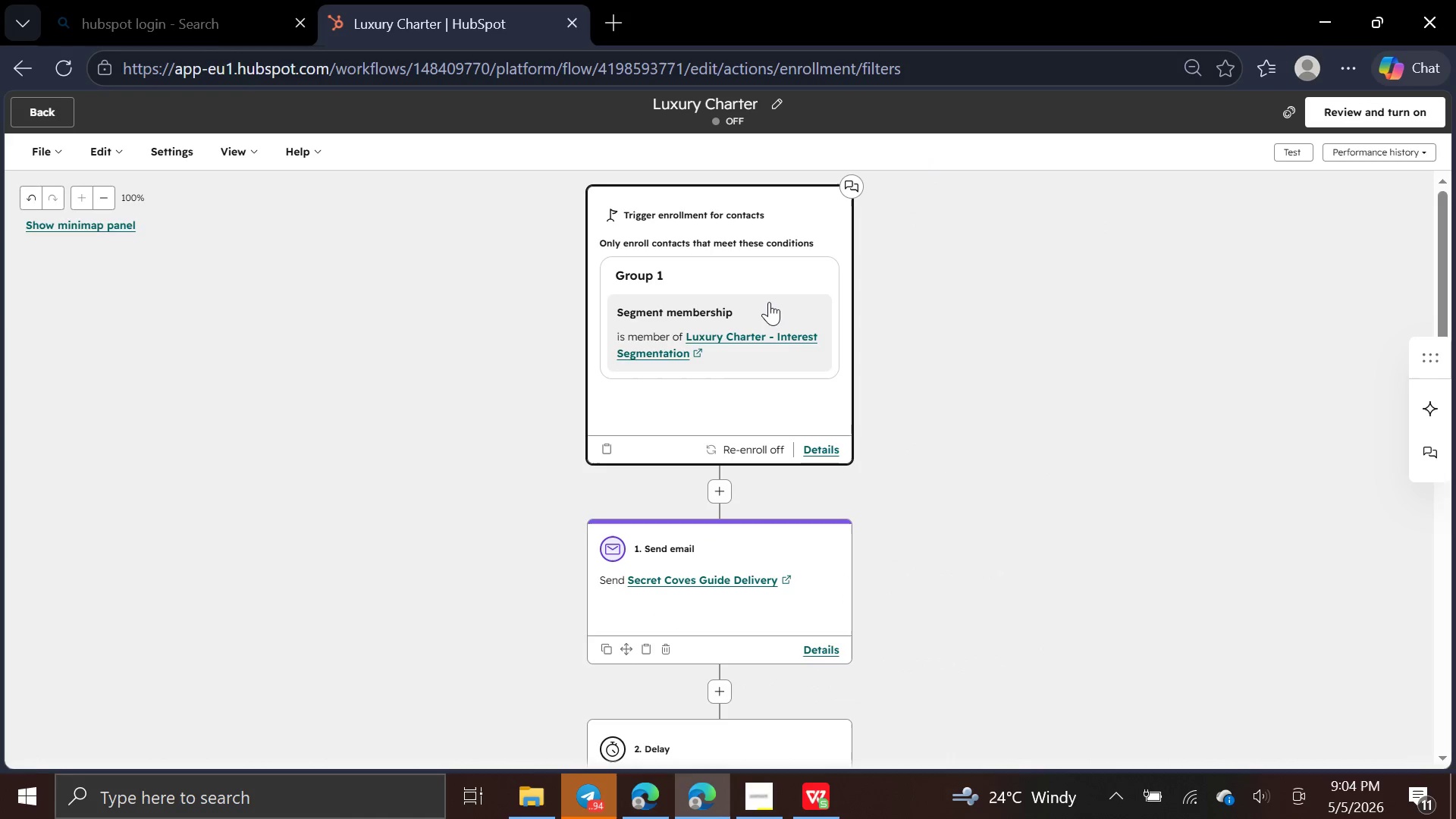 
mouse_move([139, 532])
 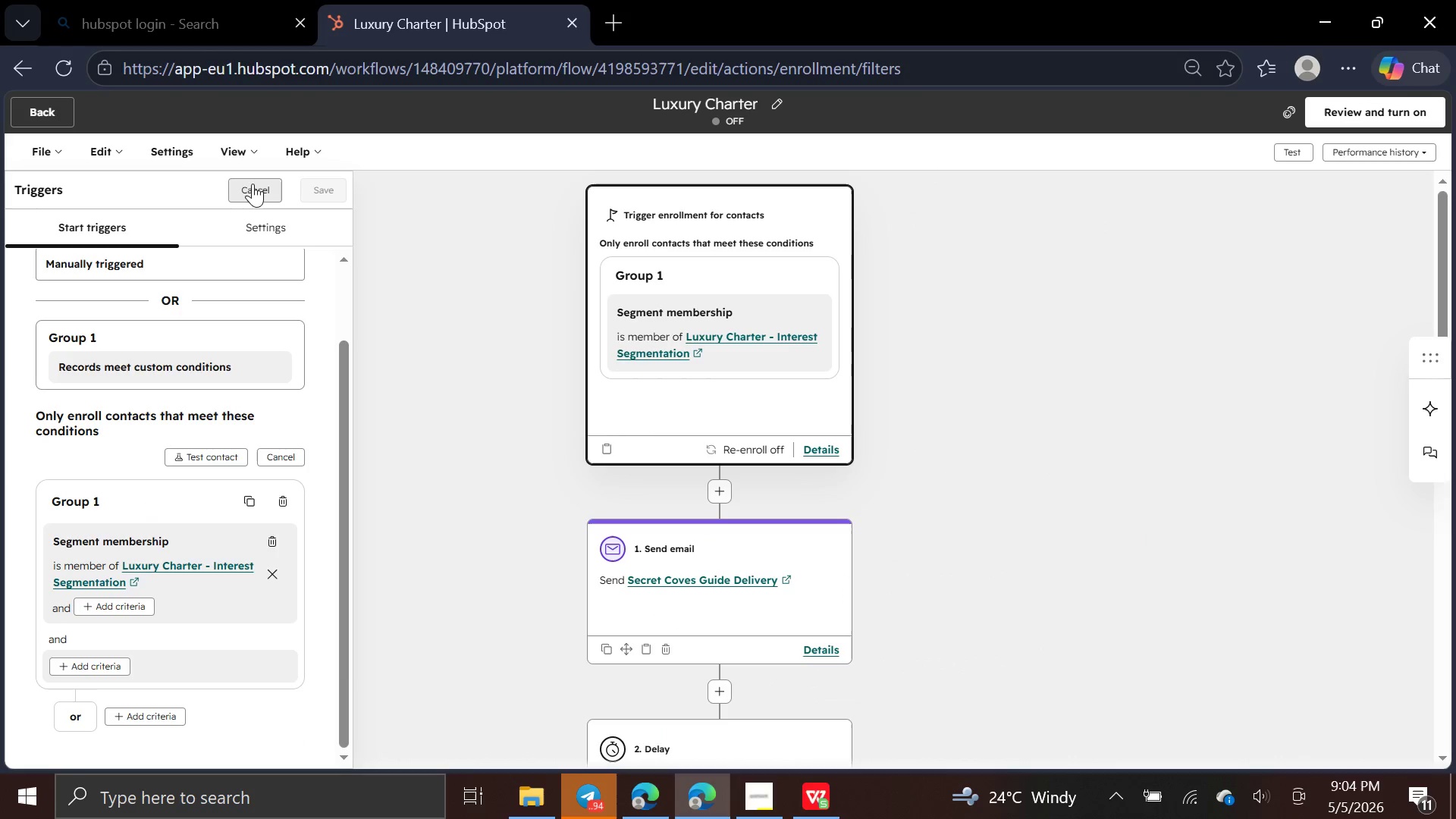 
left_click([253, 184])
 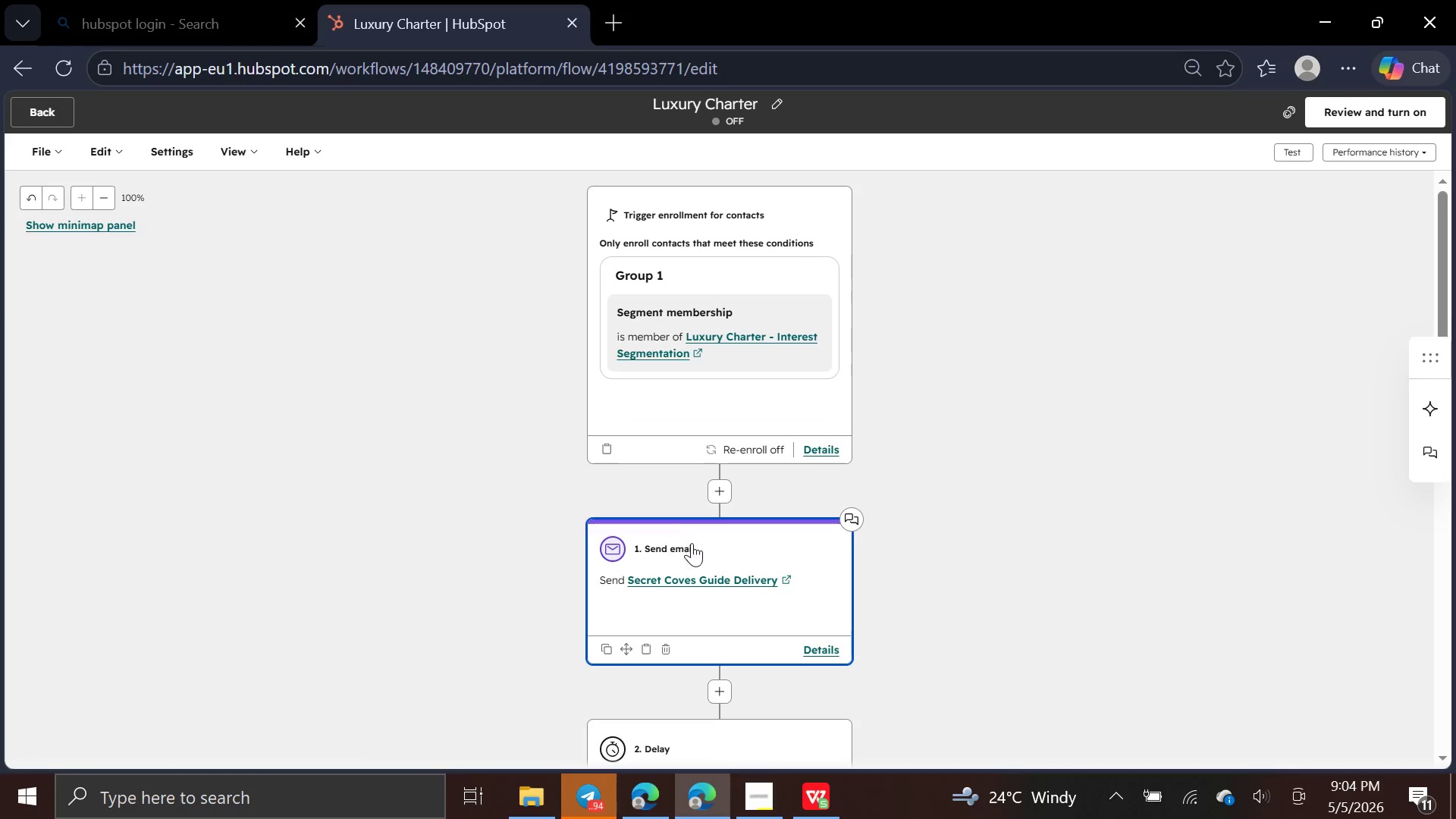 
left_click([699, 549])
 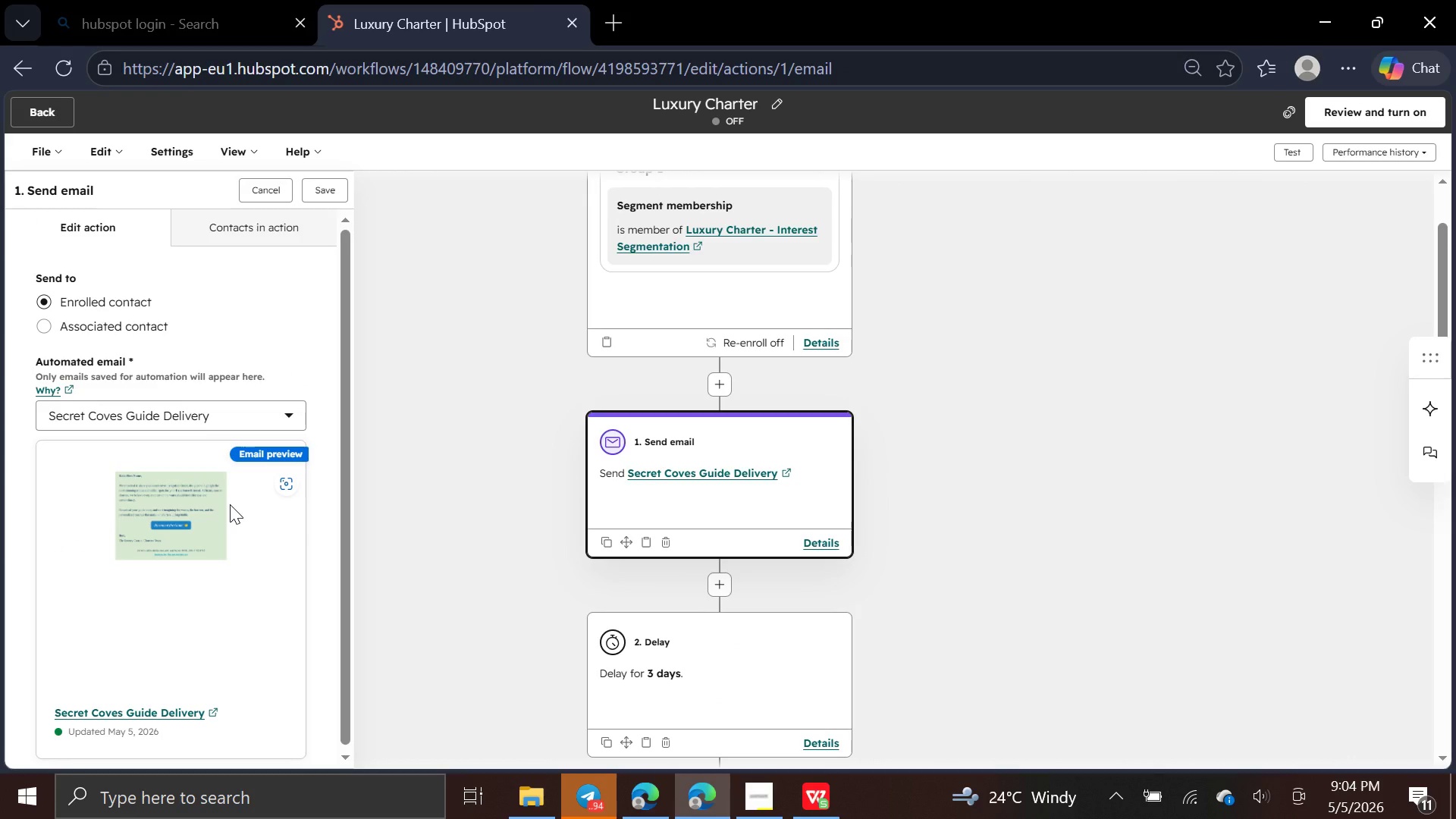 
wait(8.89)
 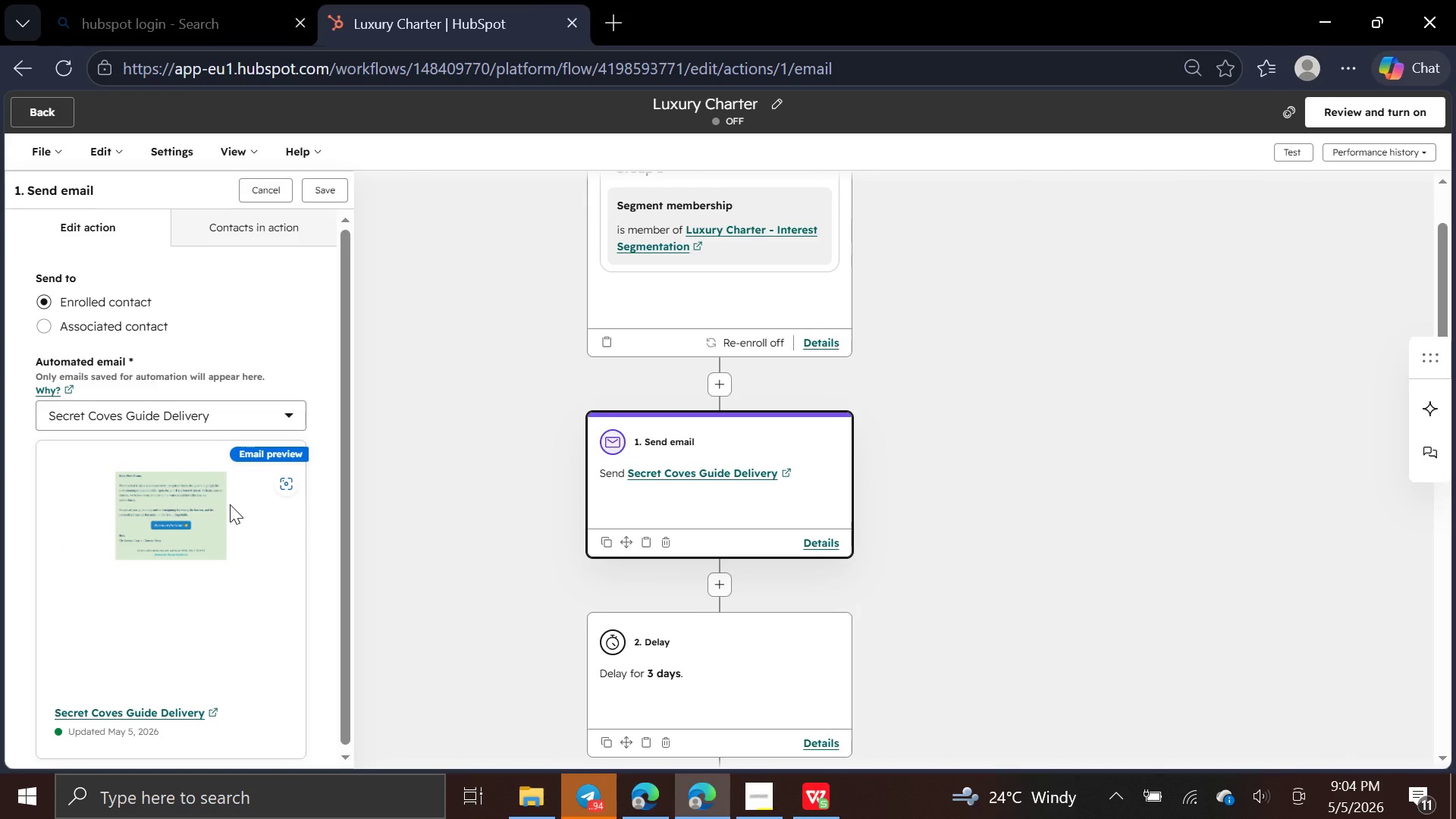 
left_click([269, 192])
 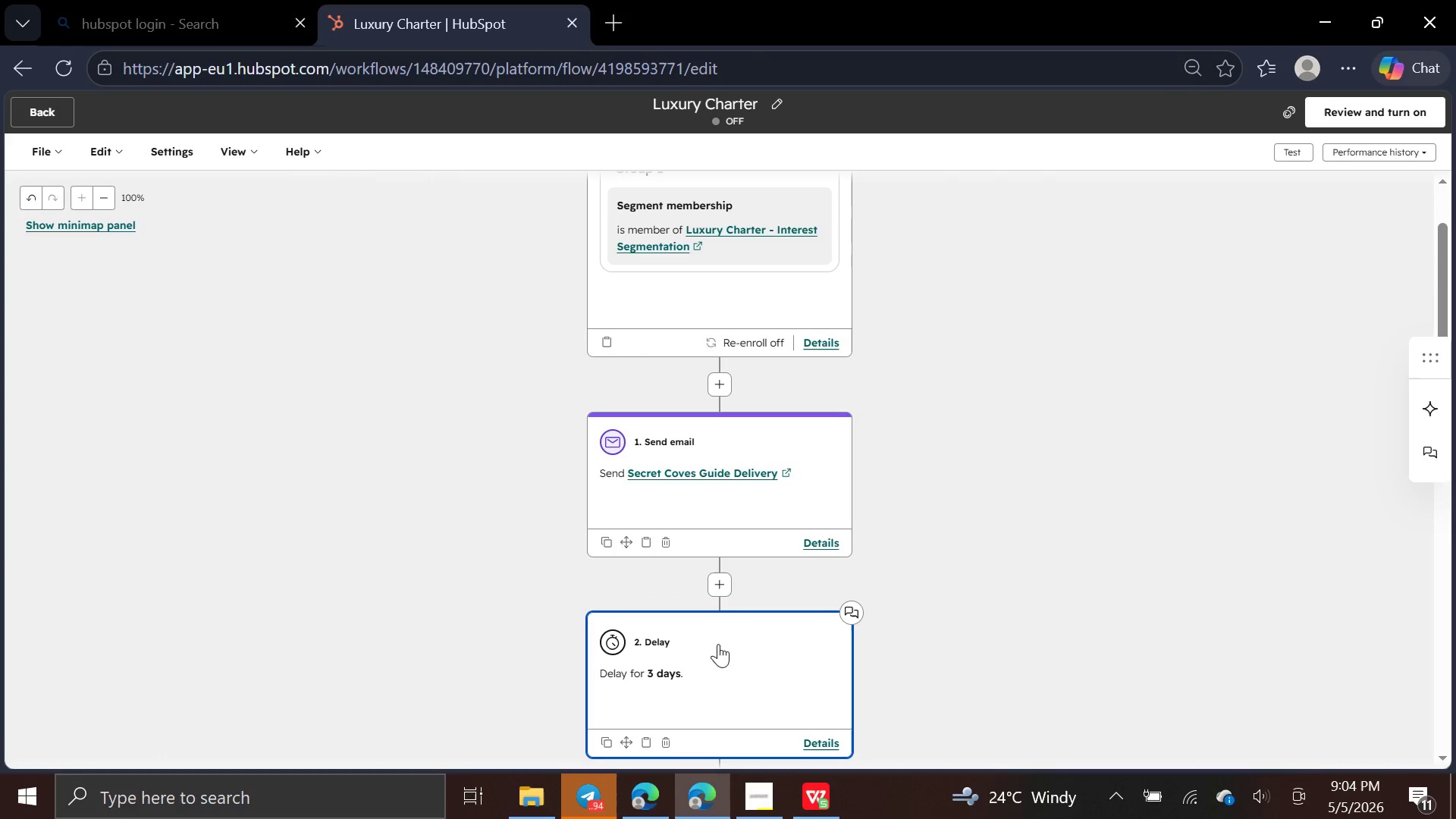 
left_click([720, 682])
 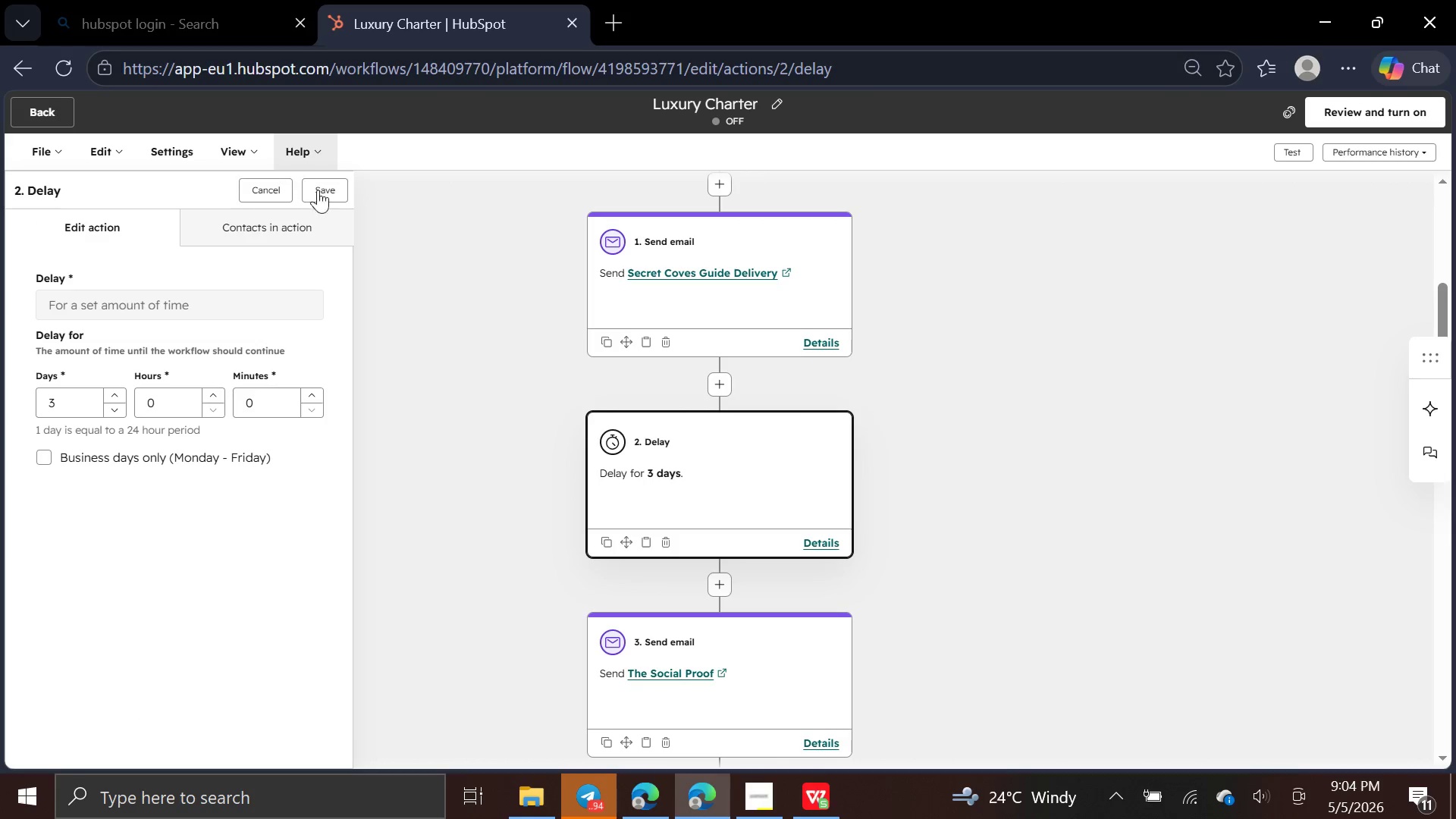 
left_click([268, 194])
 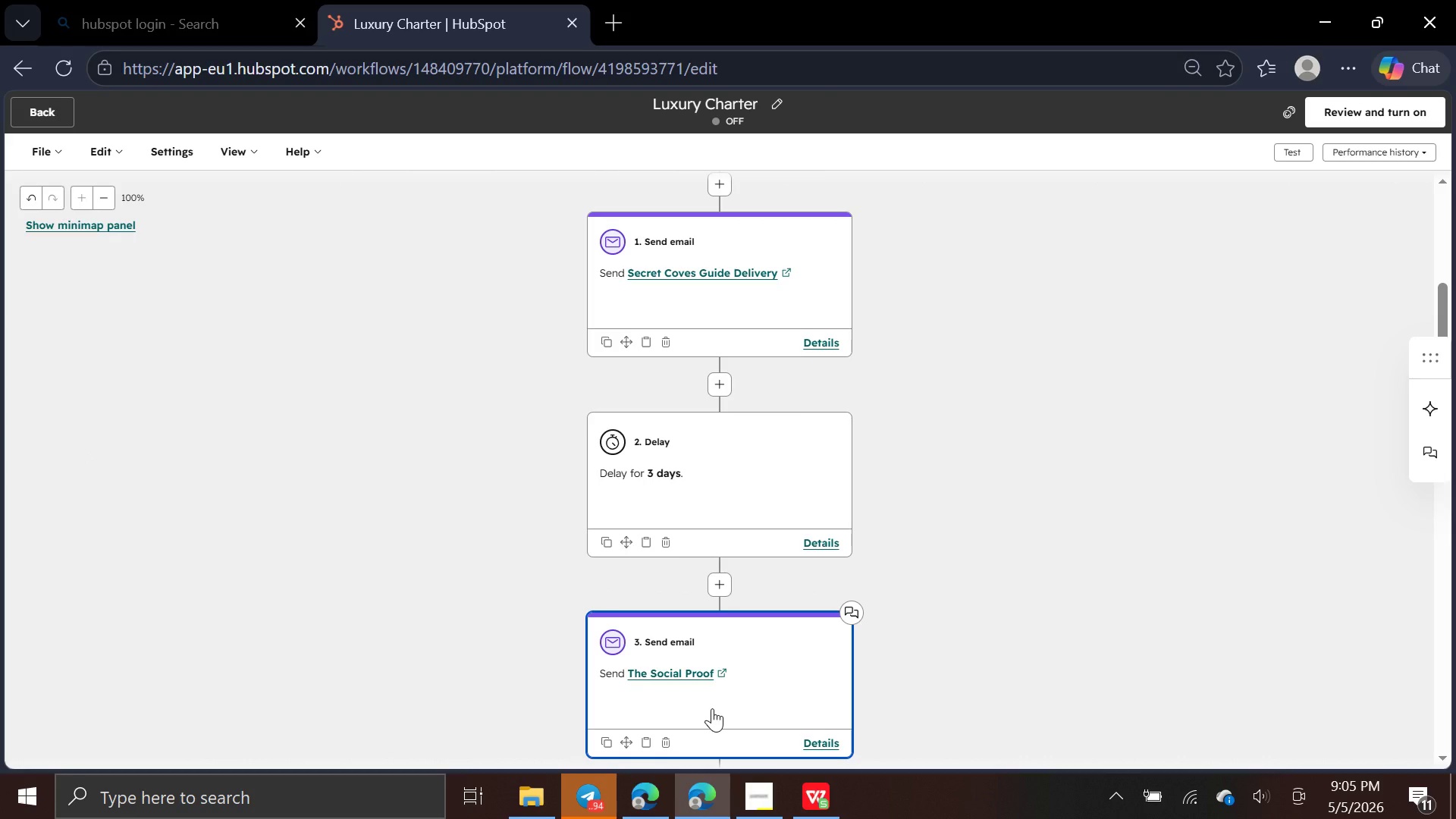 
left_click([712, 708])
 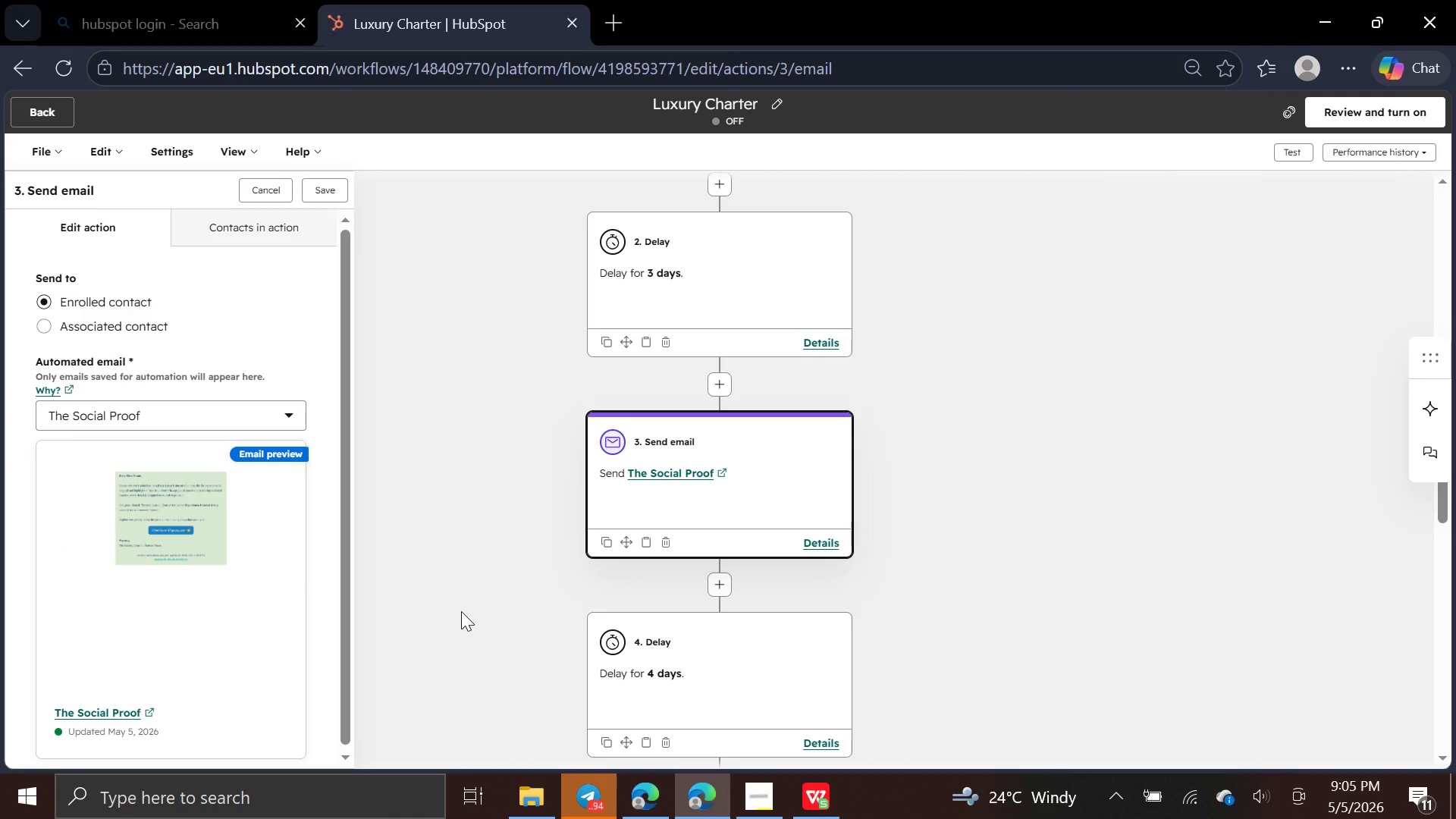 
wait(47.27)
 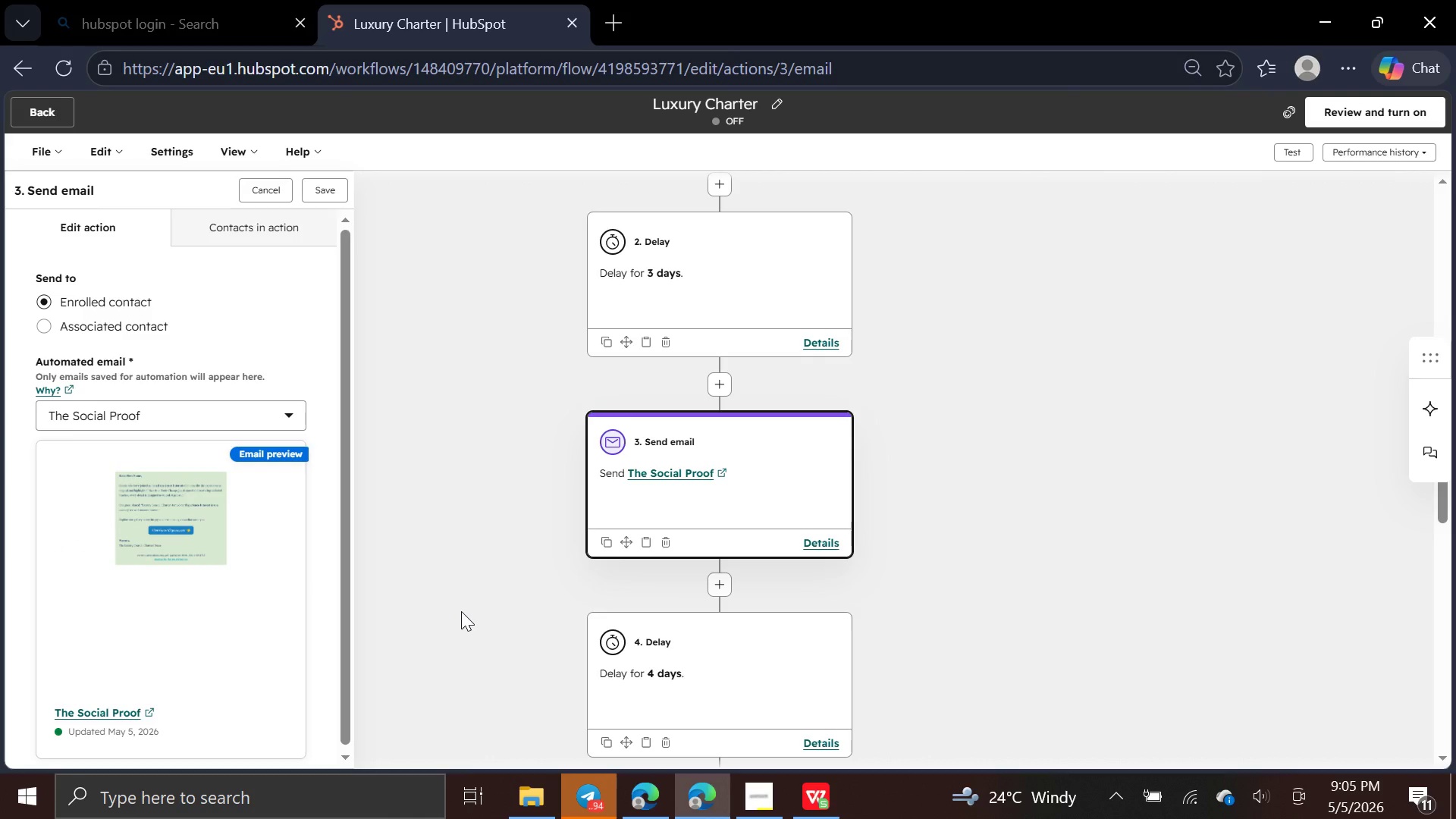 
left_click([264, 193])
 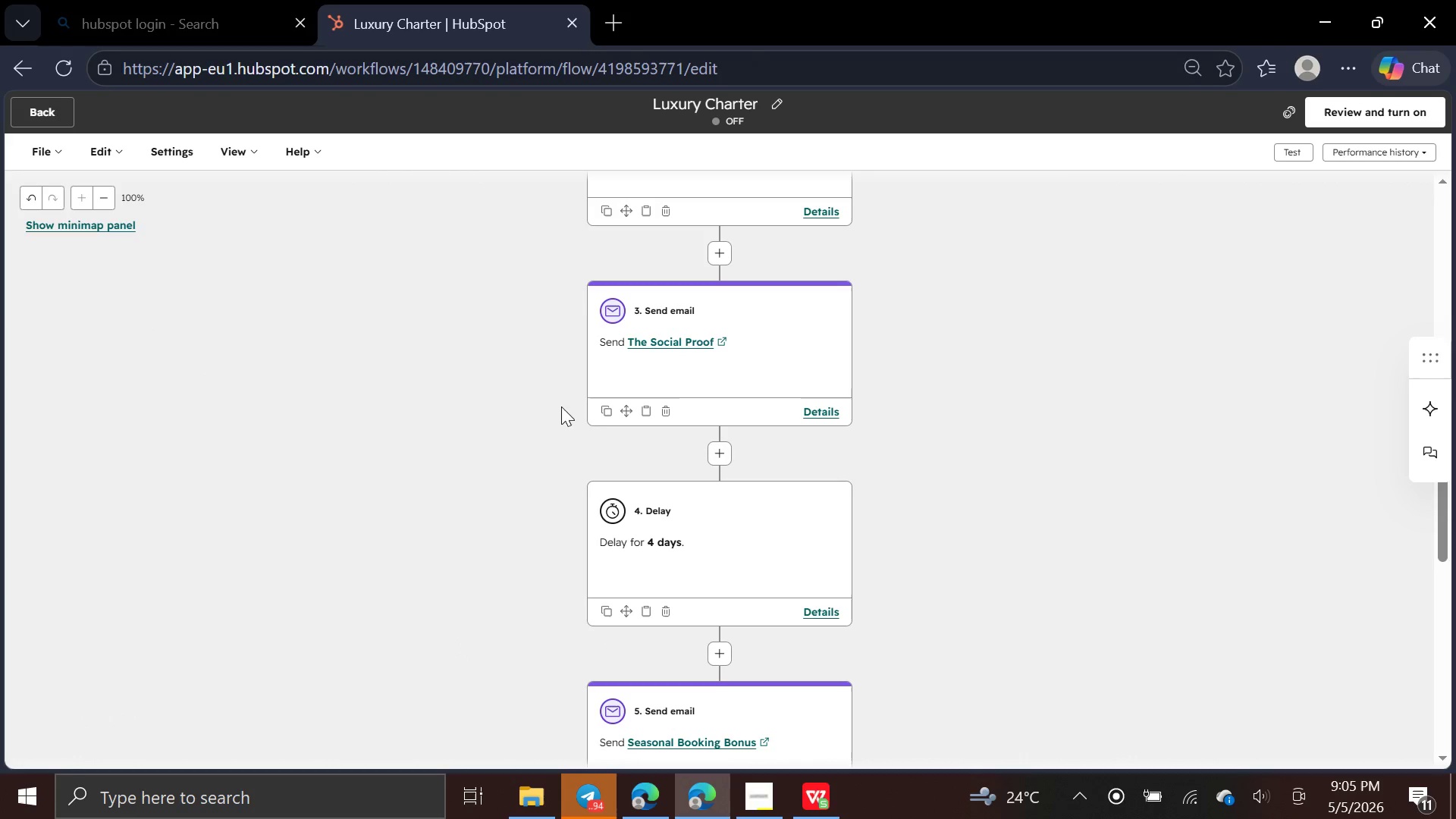 
left_click([726, 537])
 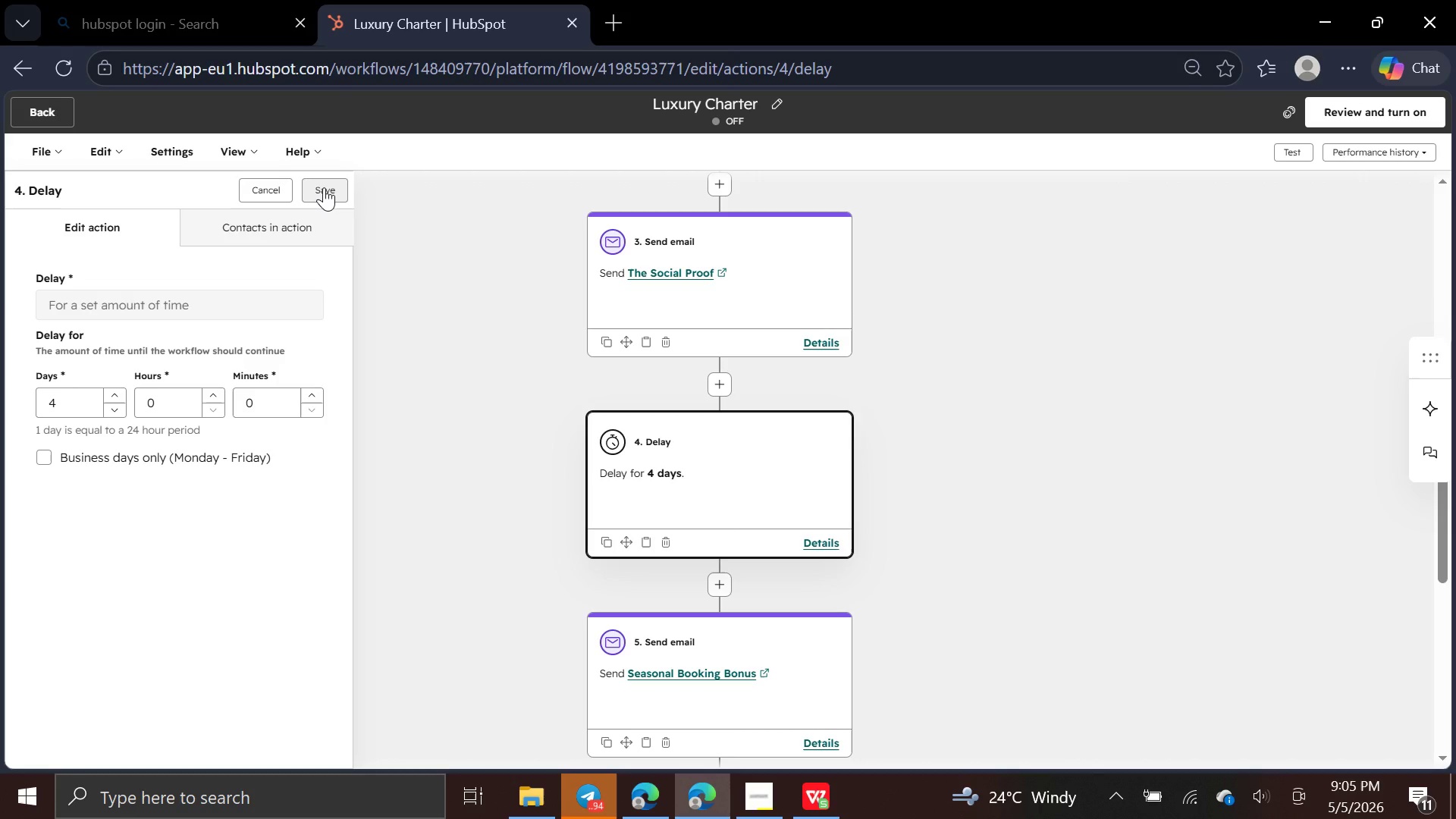 
wait(7.64)
 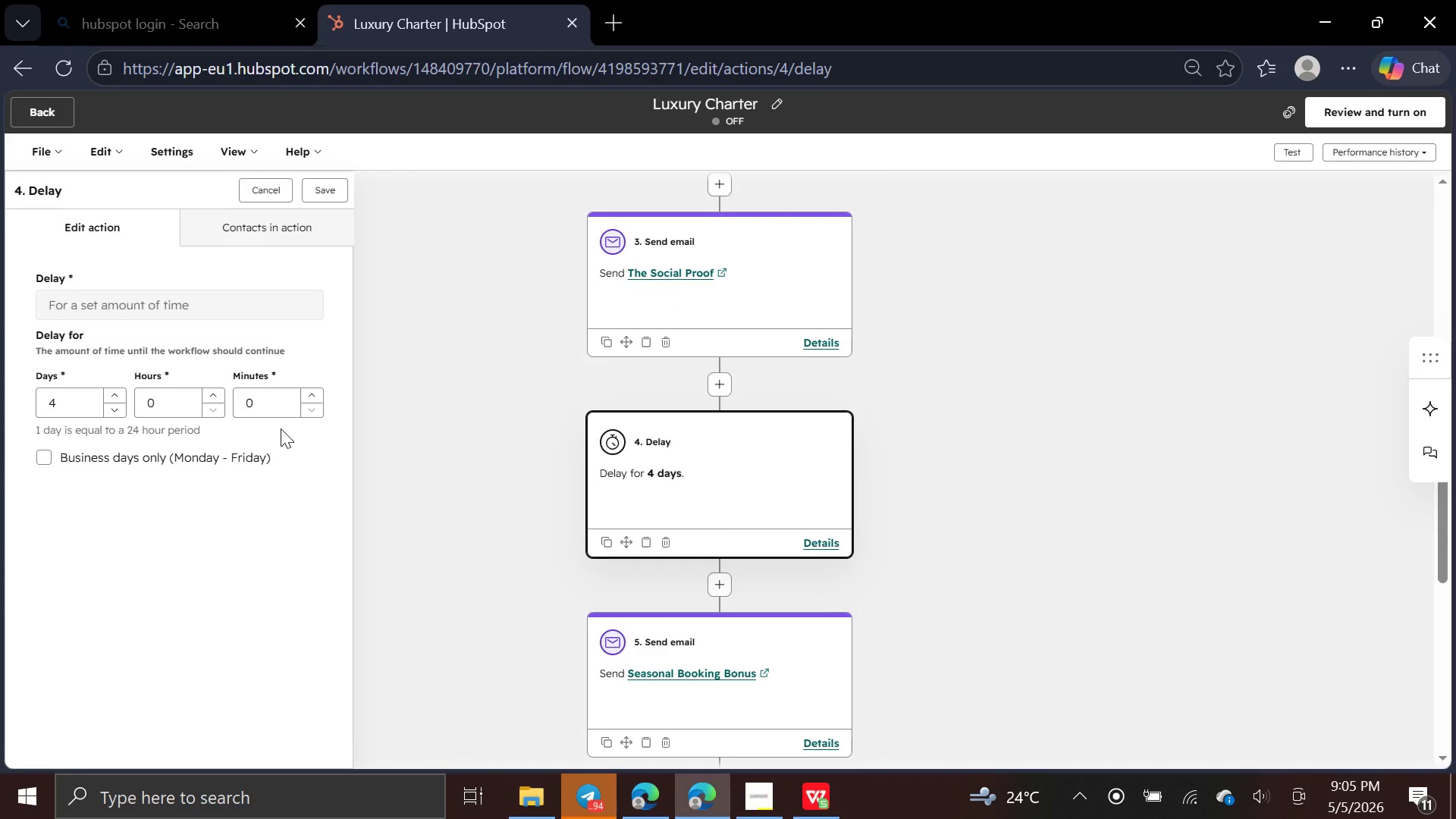 
left_click([324, 187])
 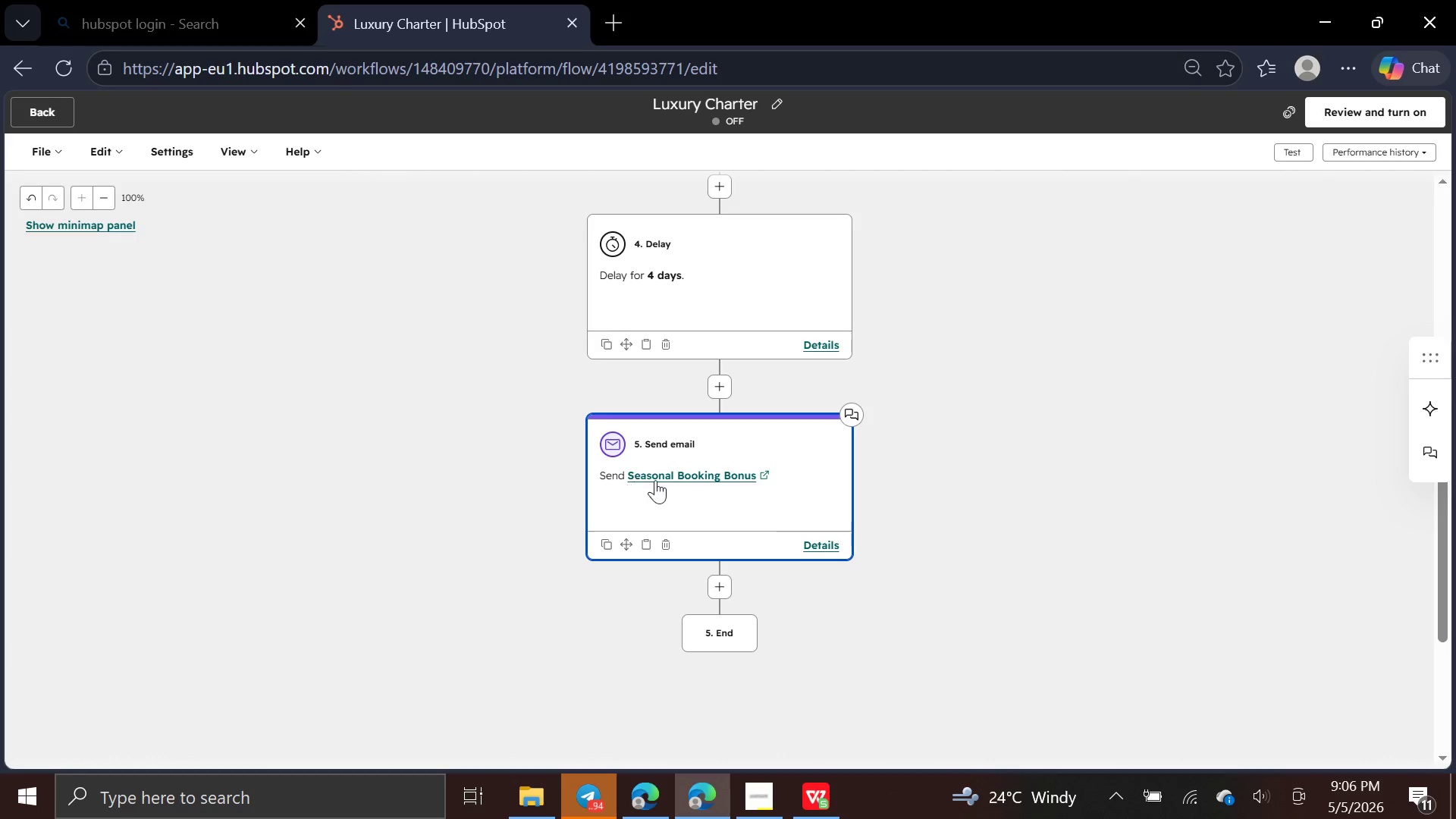 
left_click([723, 442])
 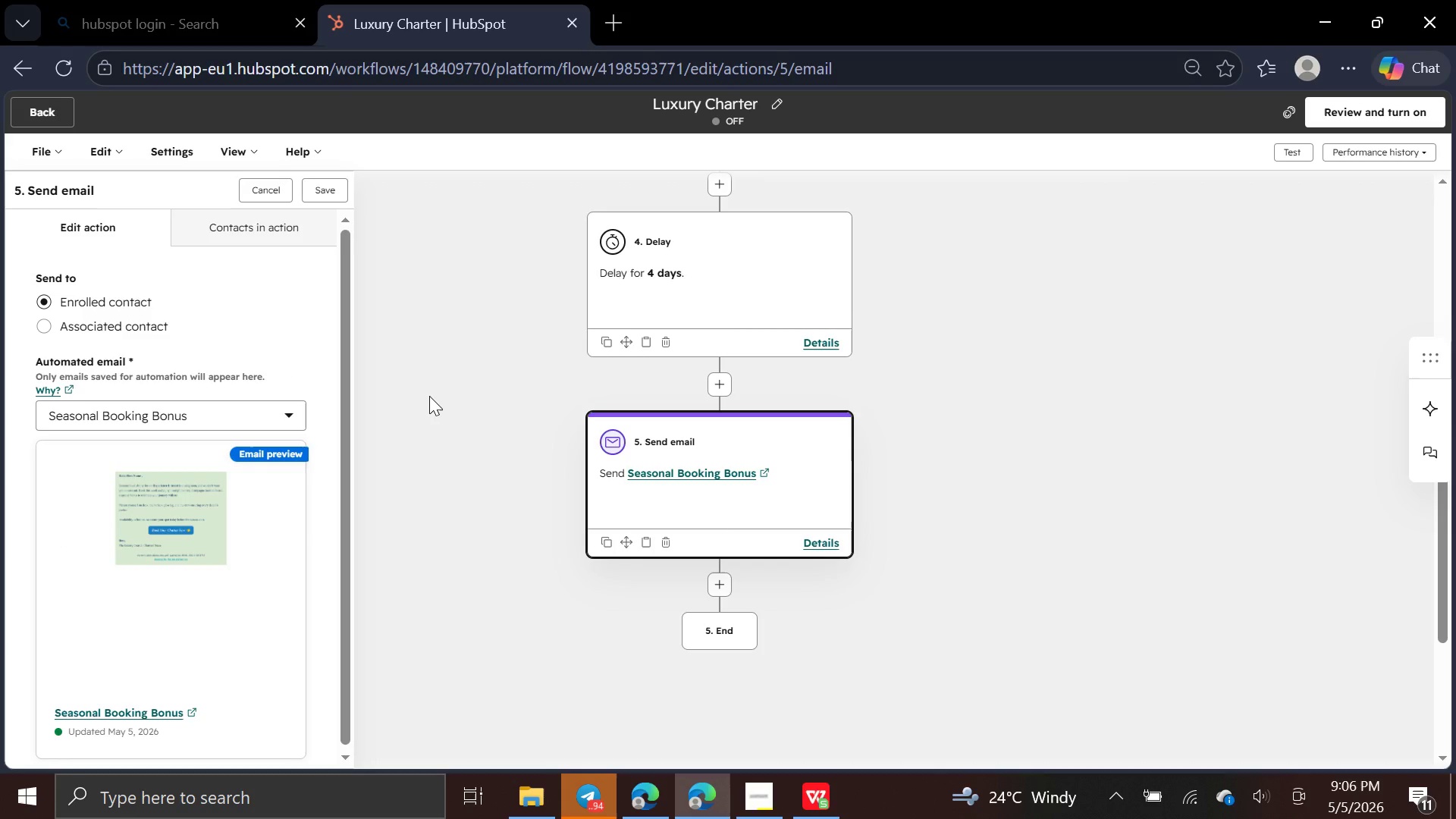 
wait(6.53)
 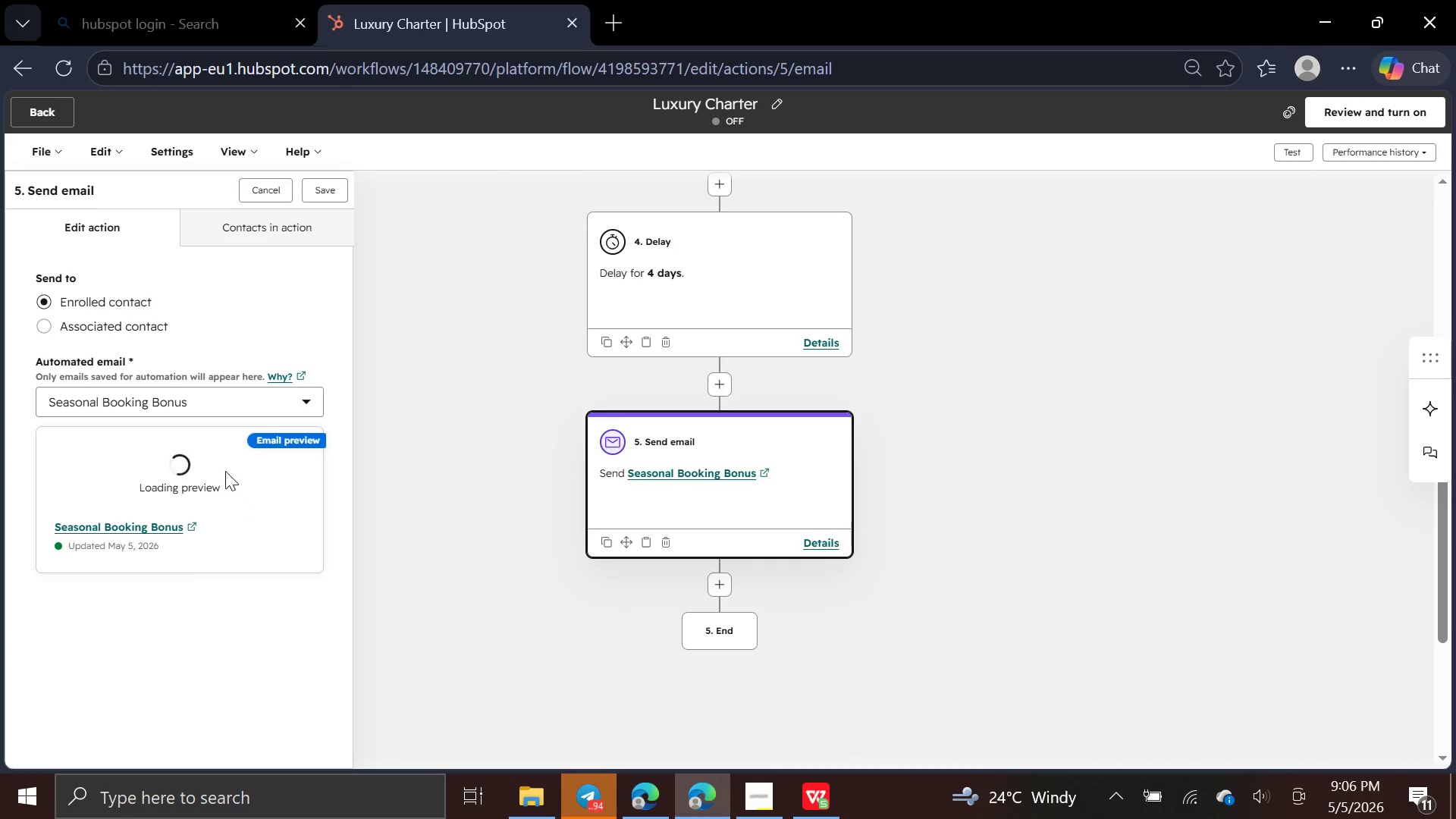 
mouse_move([166, 472])
 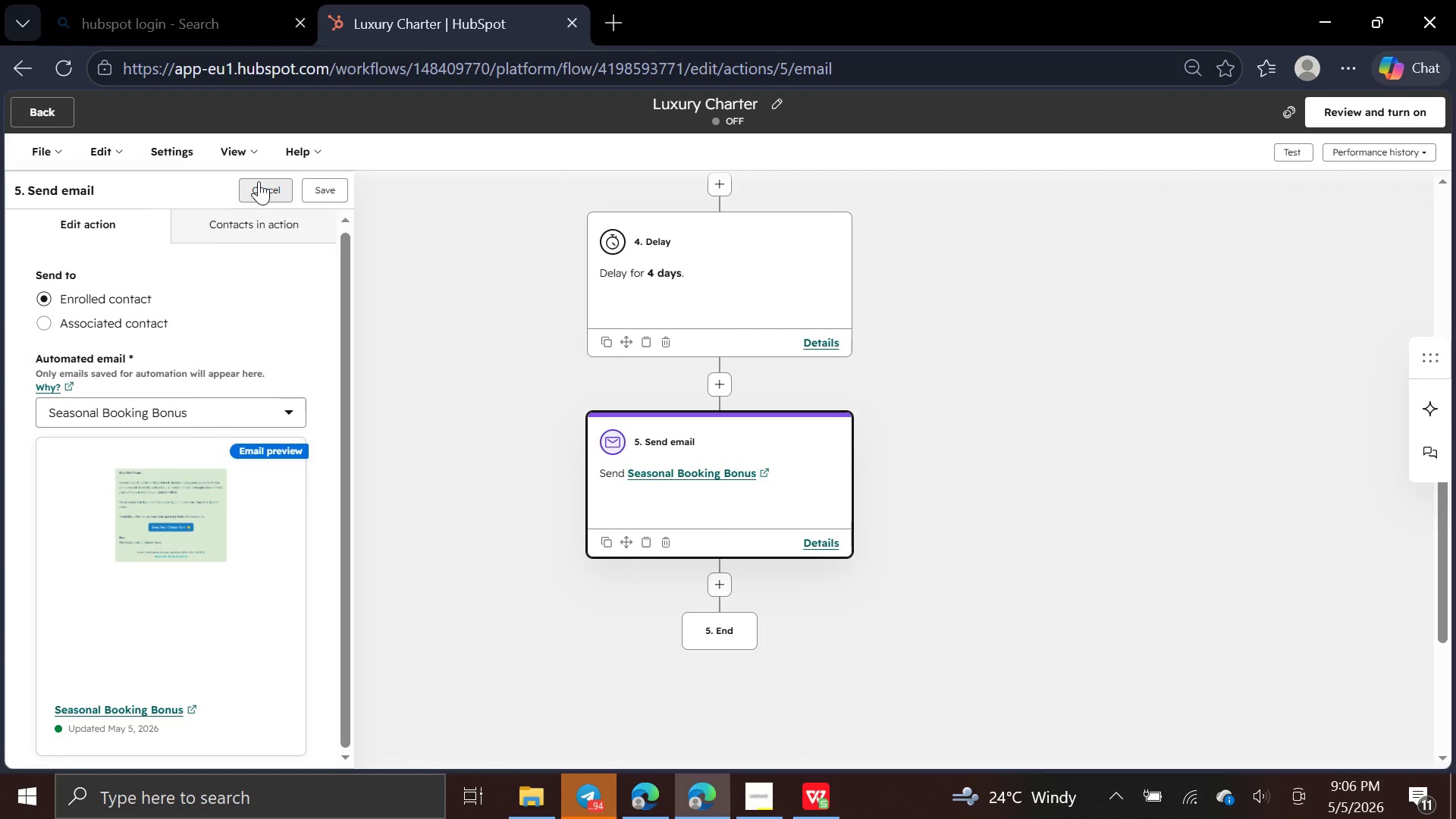 
left_click([259, 181])
 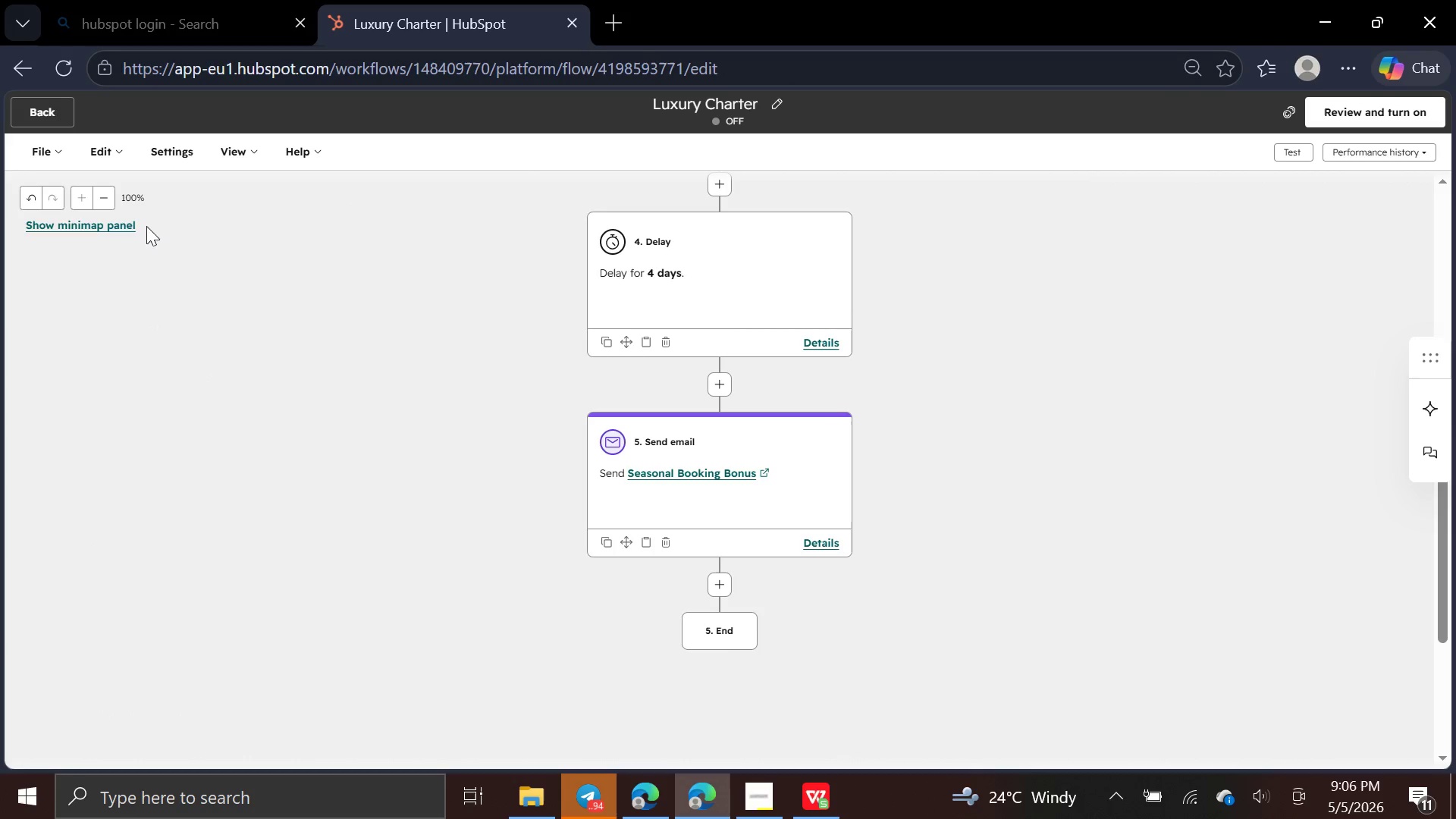 
left_click([114, 224])
 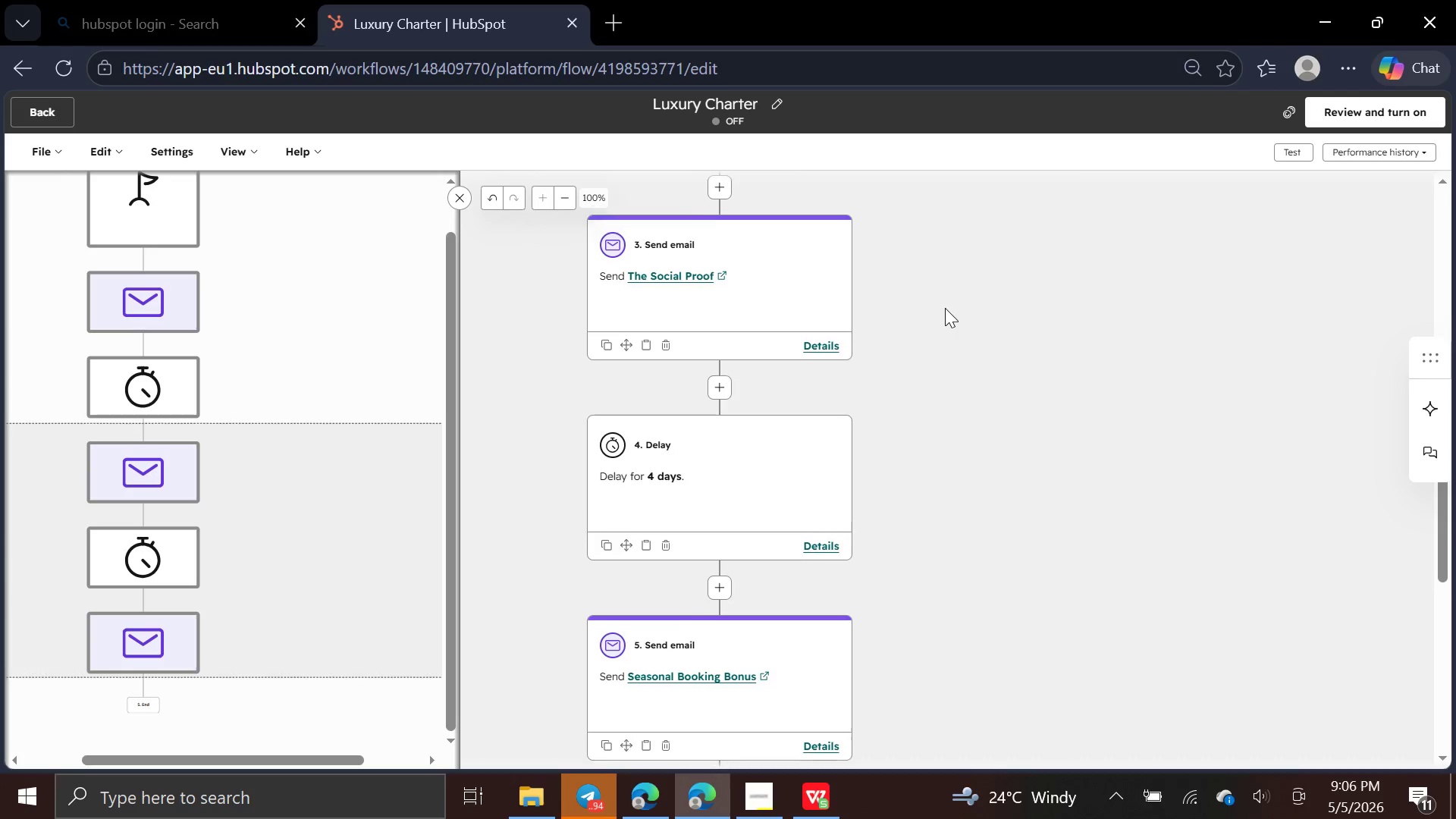 
wait(16.97)
 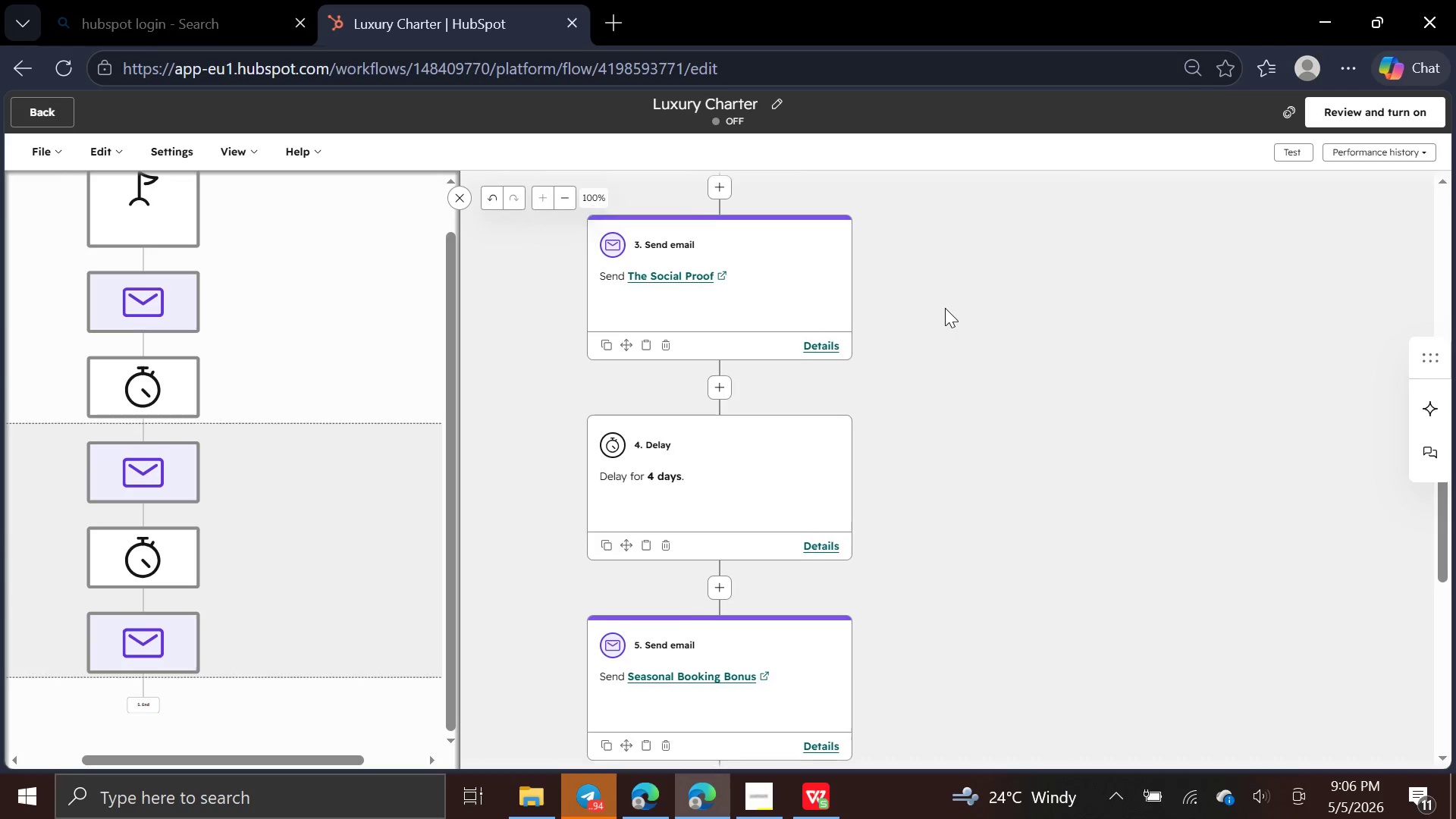 
left_click([36, 114])
 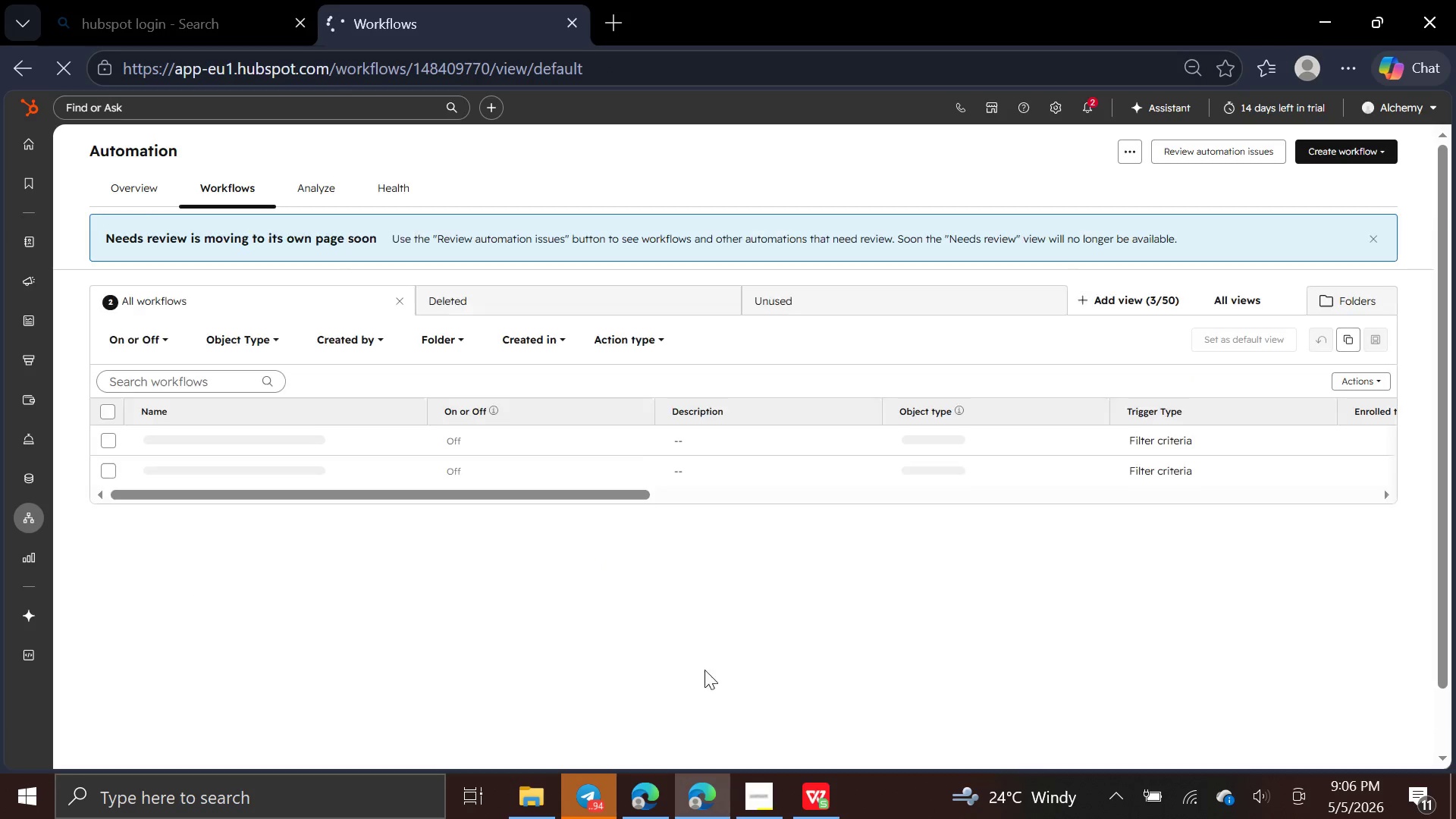 
left_click([758, 814])